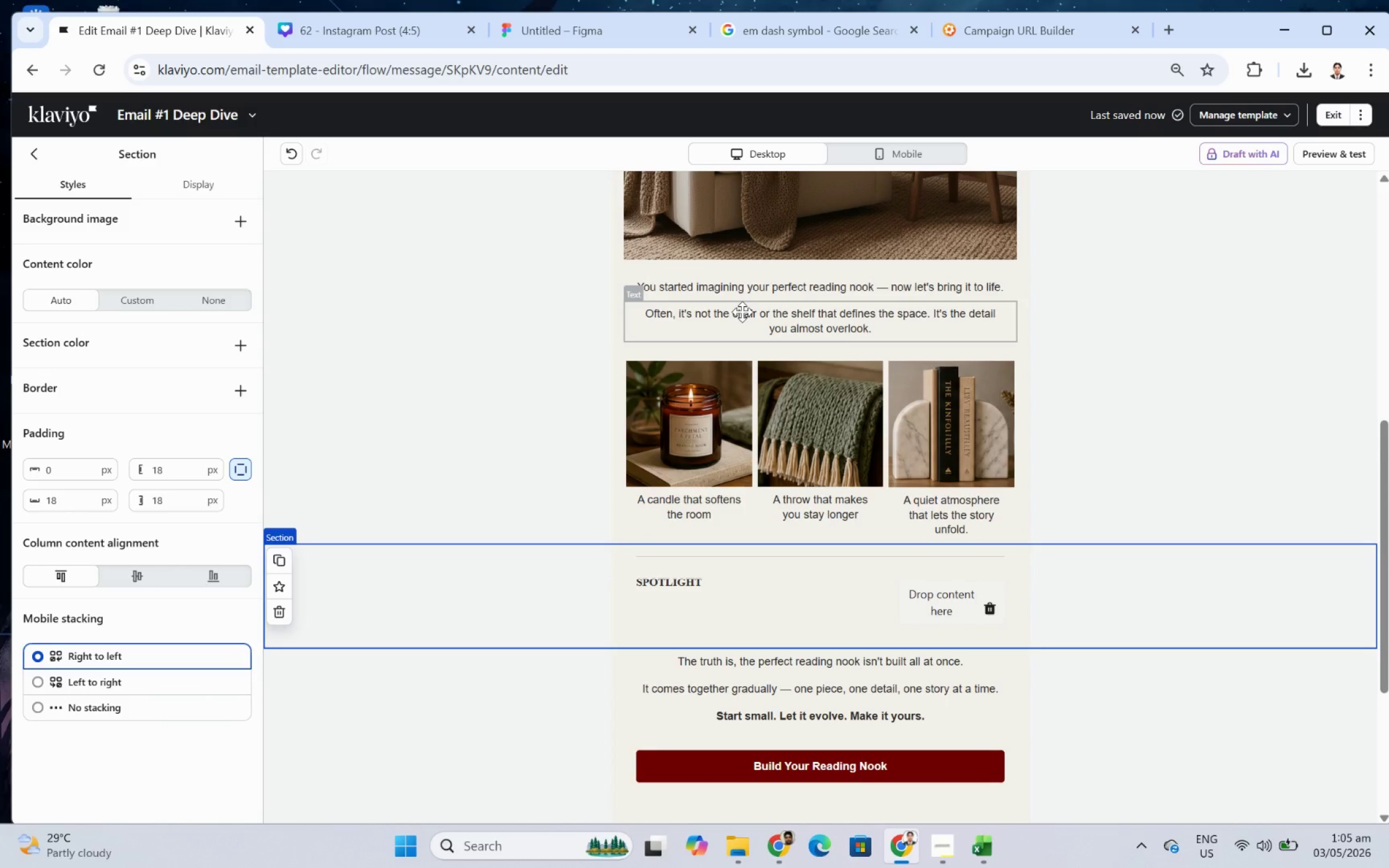 
left_click([742, 312])
 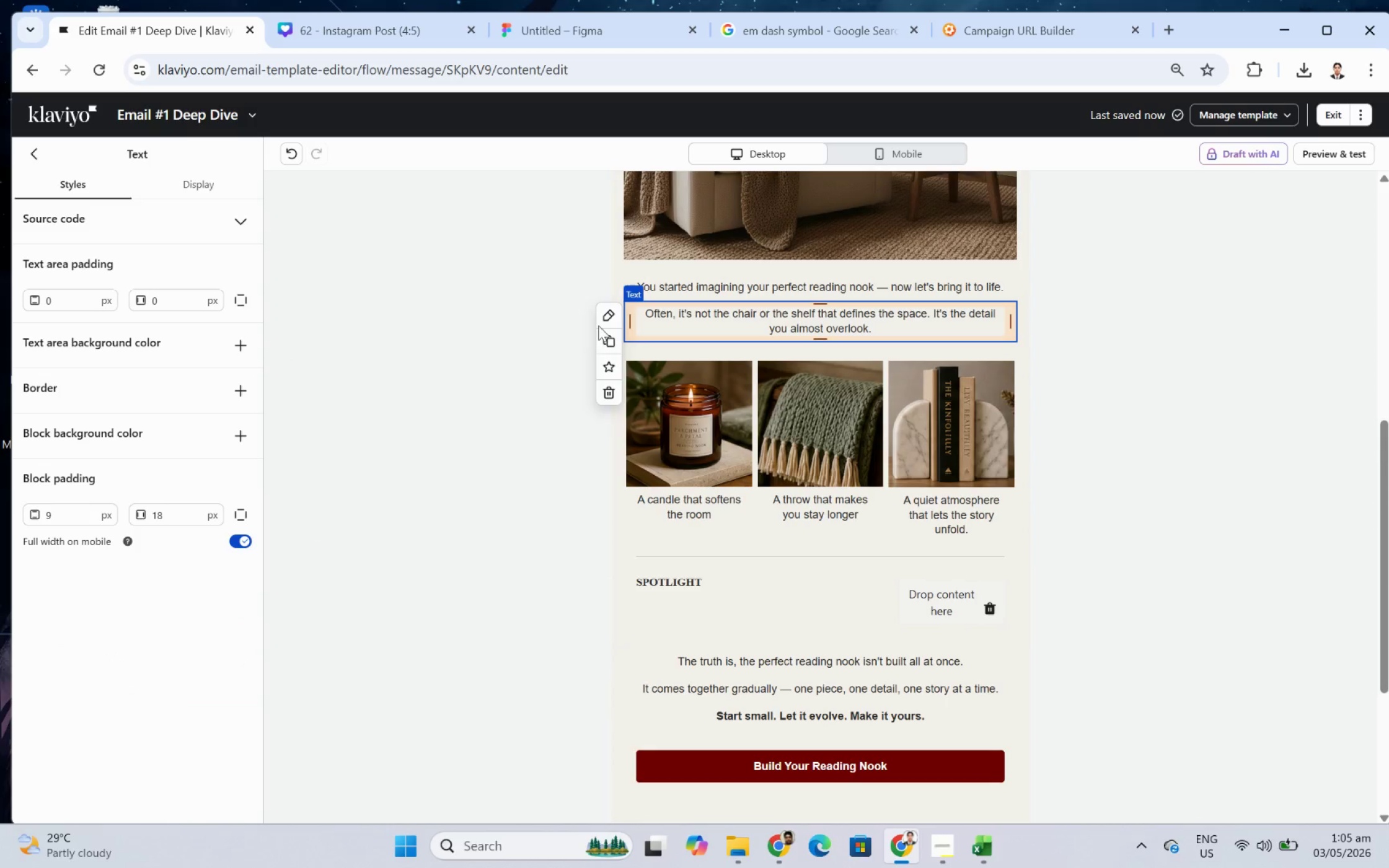 
left_click([604, 342])
 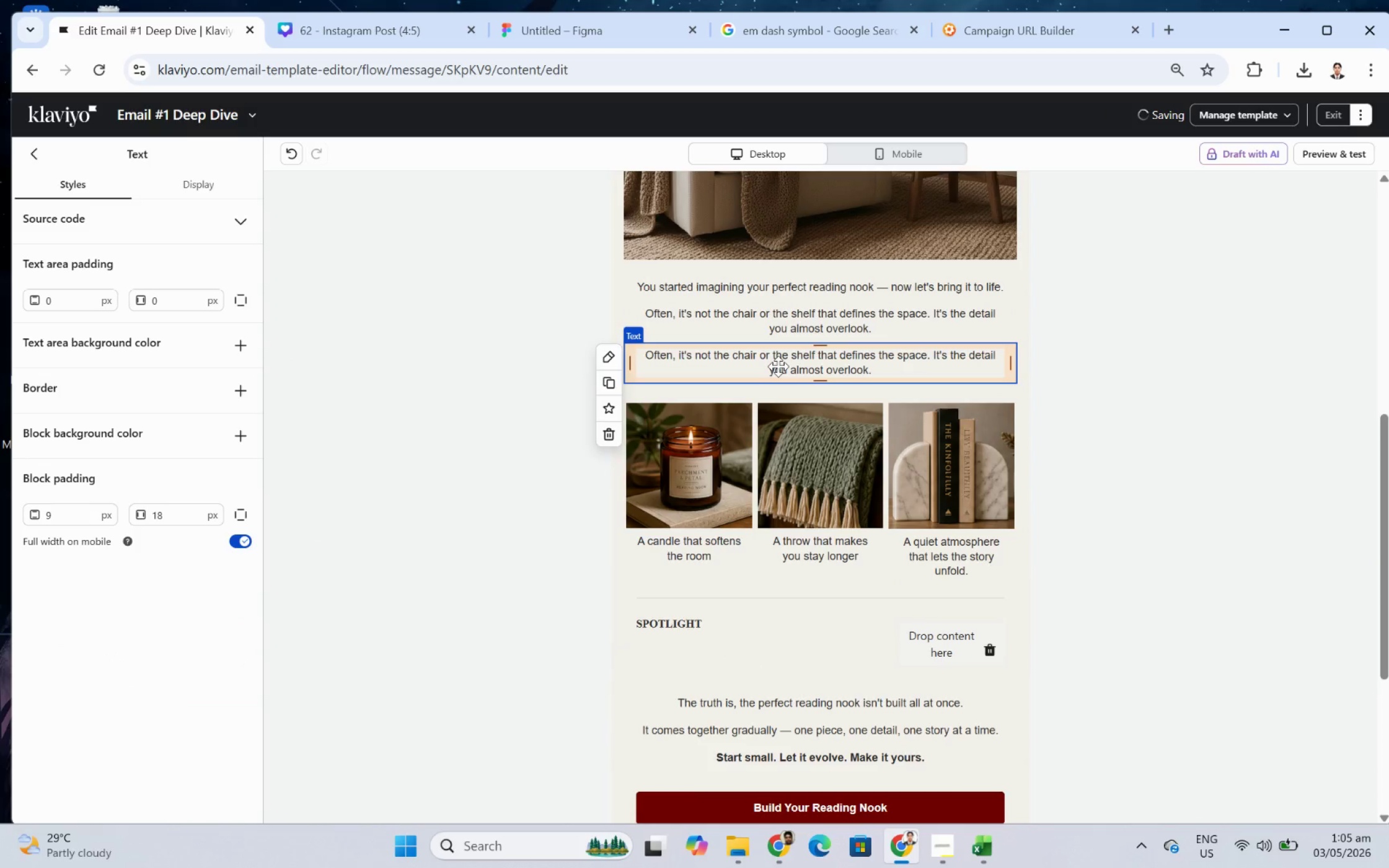 
left_click_drag(start_coordinate=[778, 366], to_coordinate=[690, 656])
 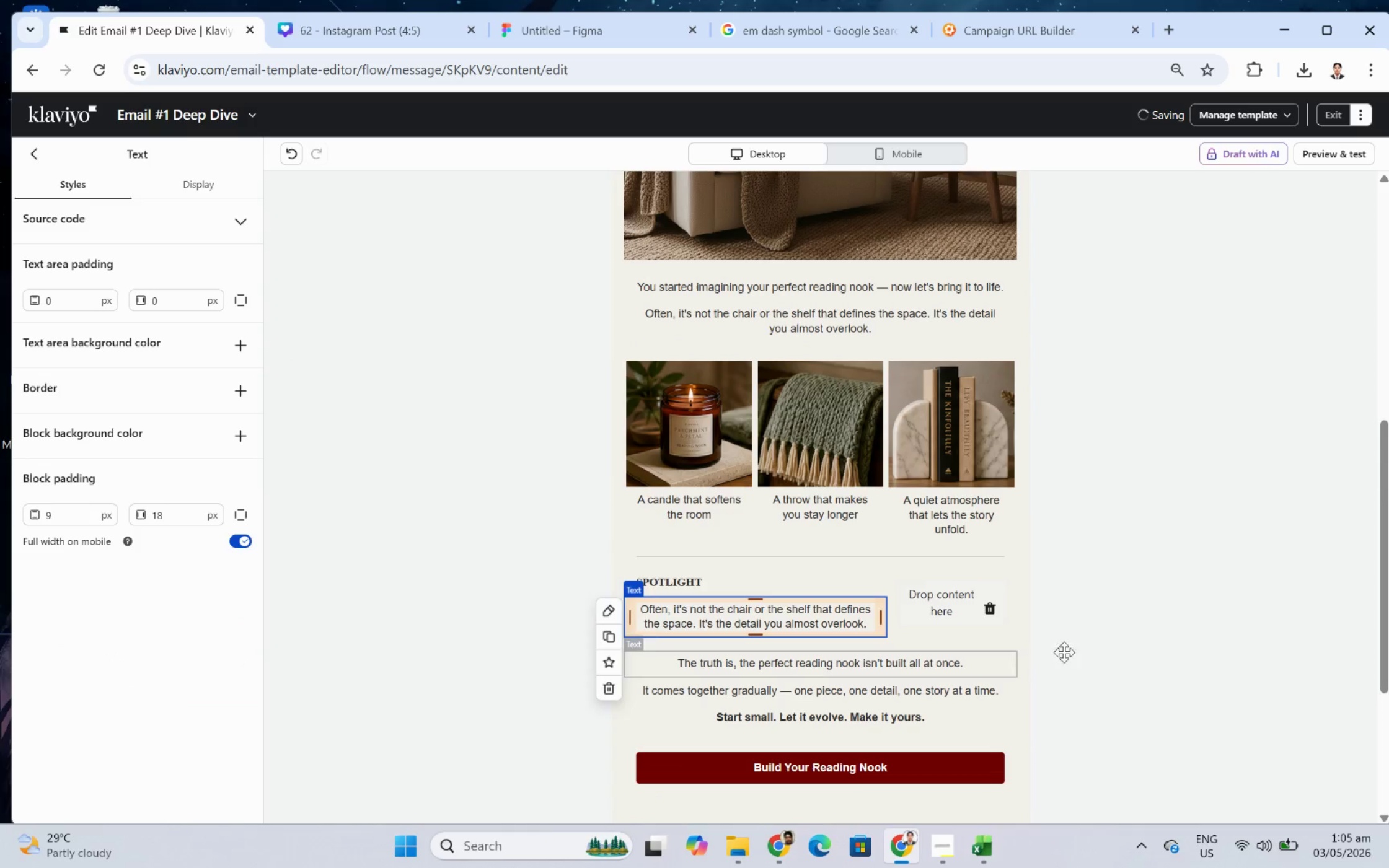 
left_click([1186, 632])